 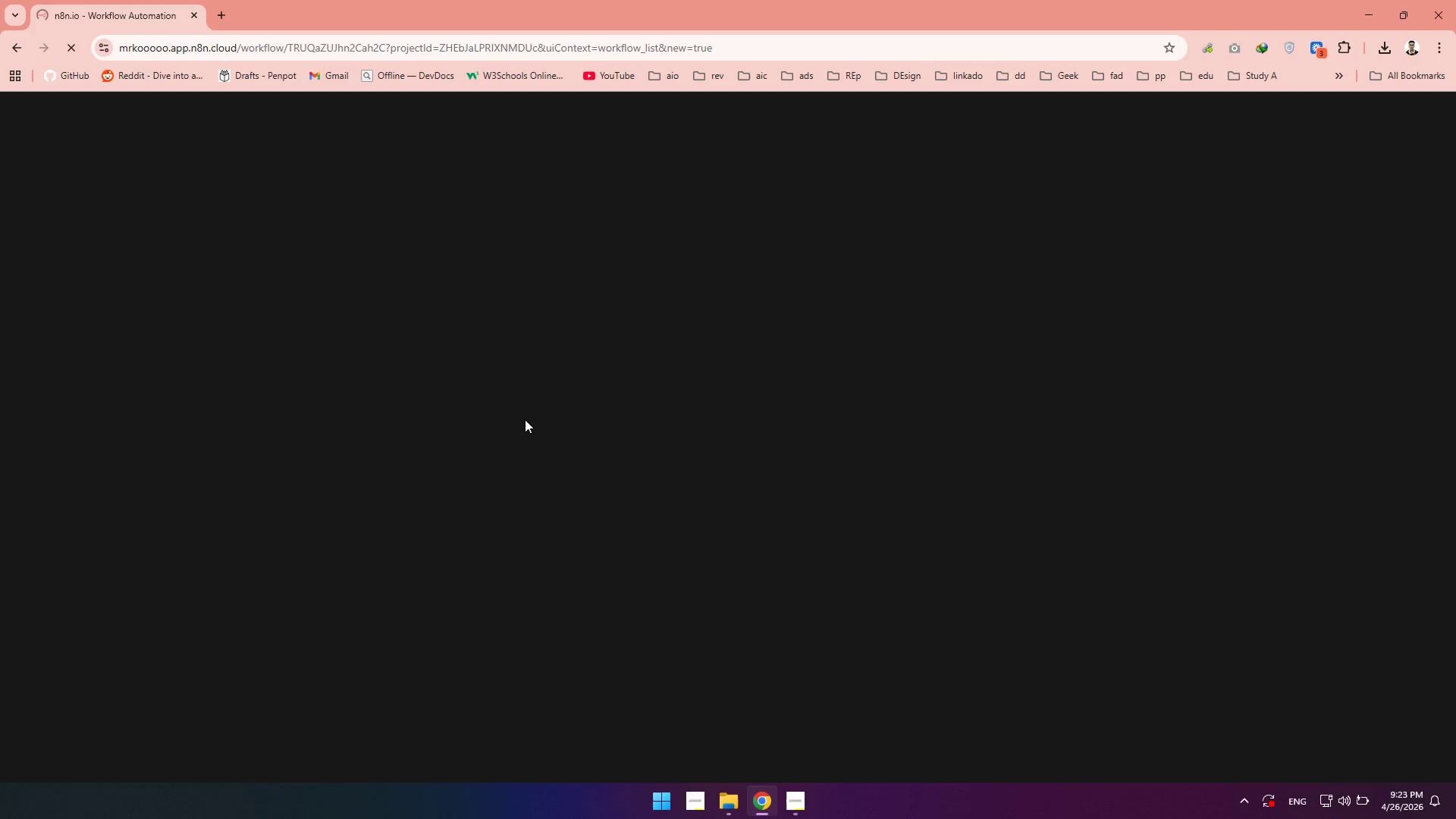 
left_click([782, 803])
 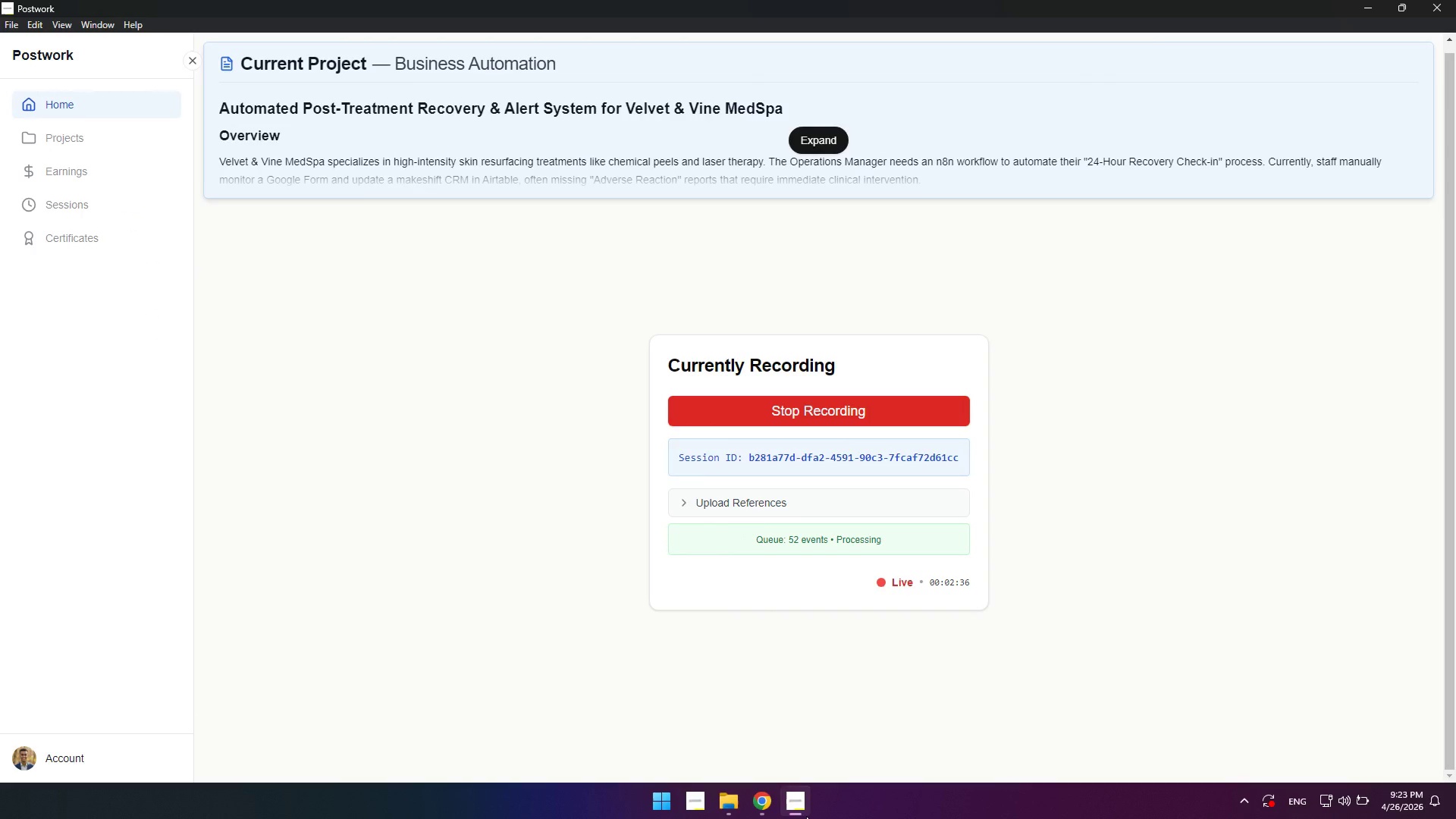 
left_click([762, 808])
 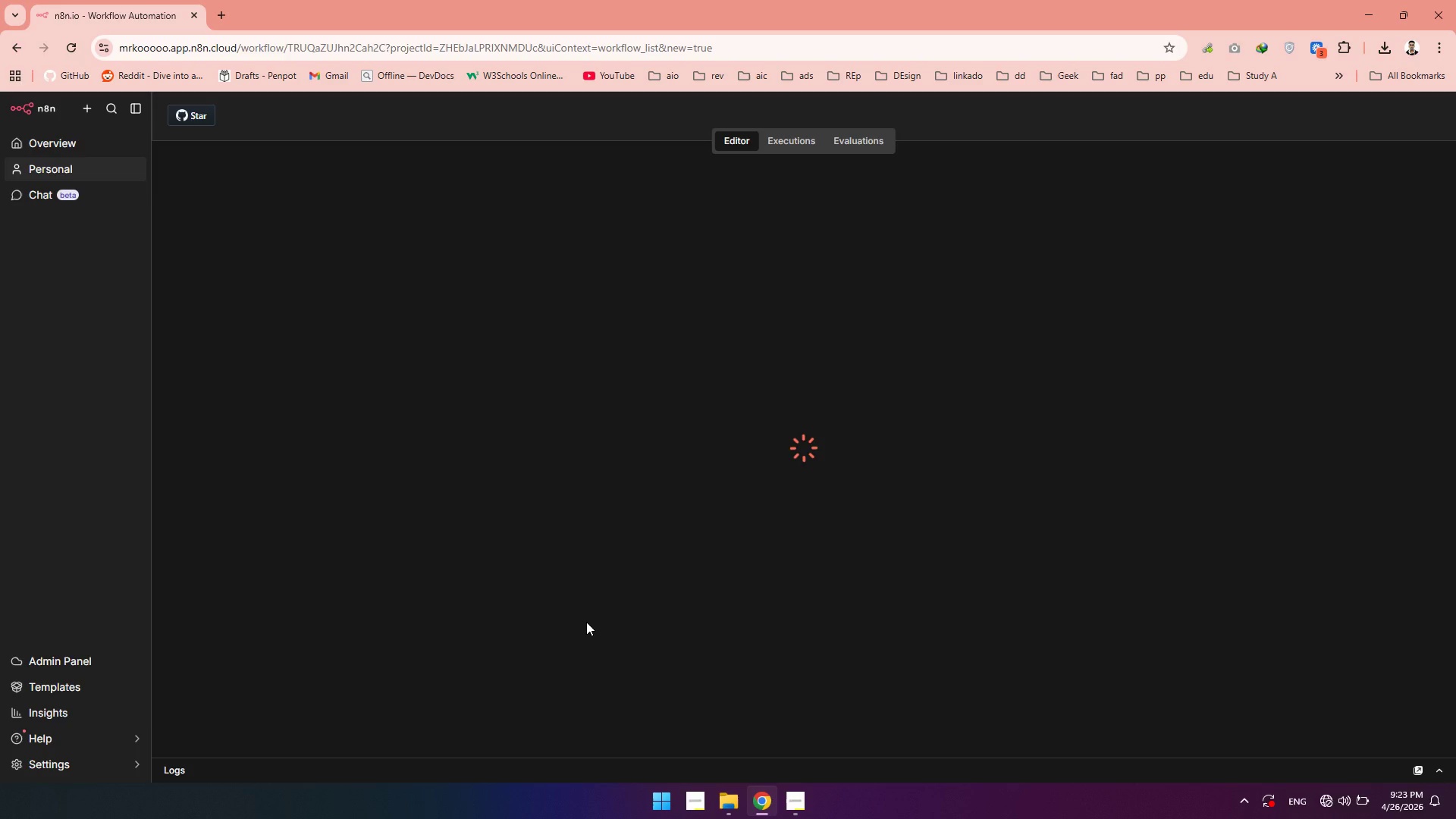 
wait(52.38)
 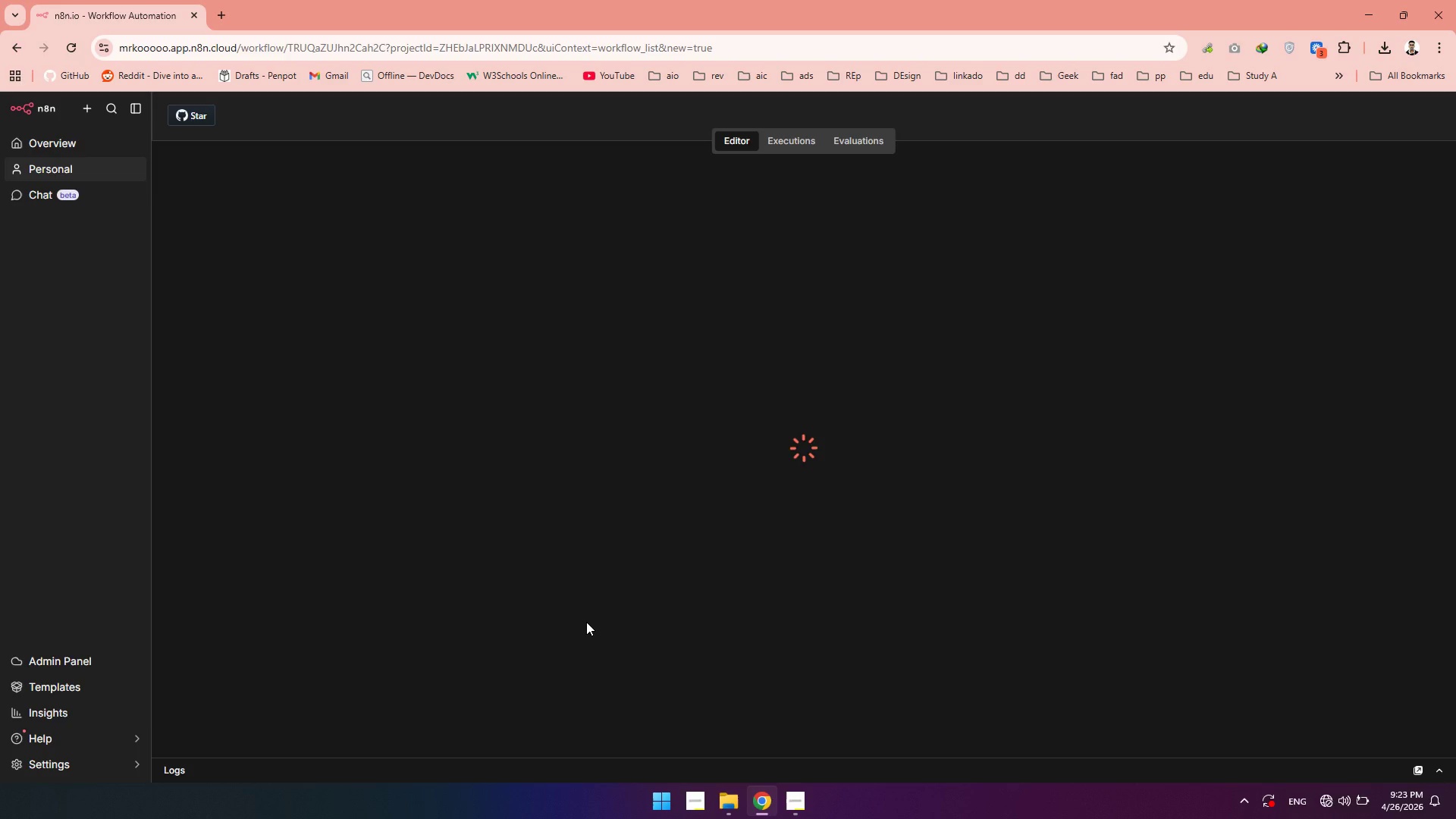 
left_click([790, 796])